 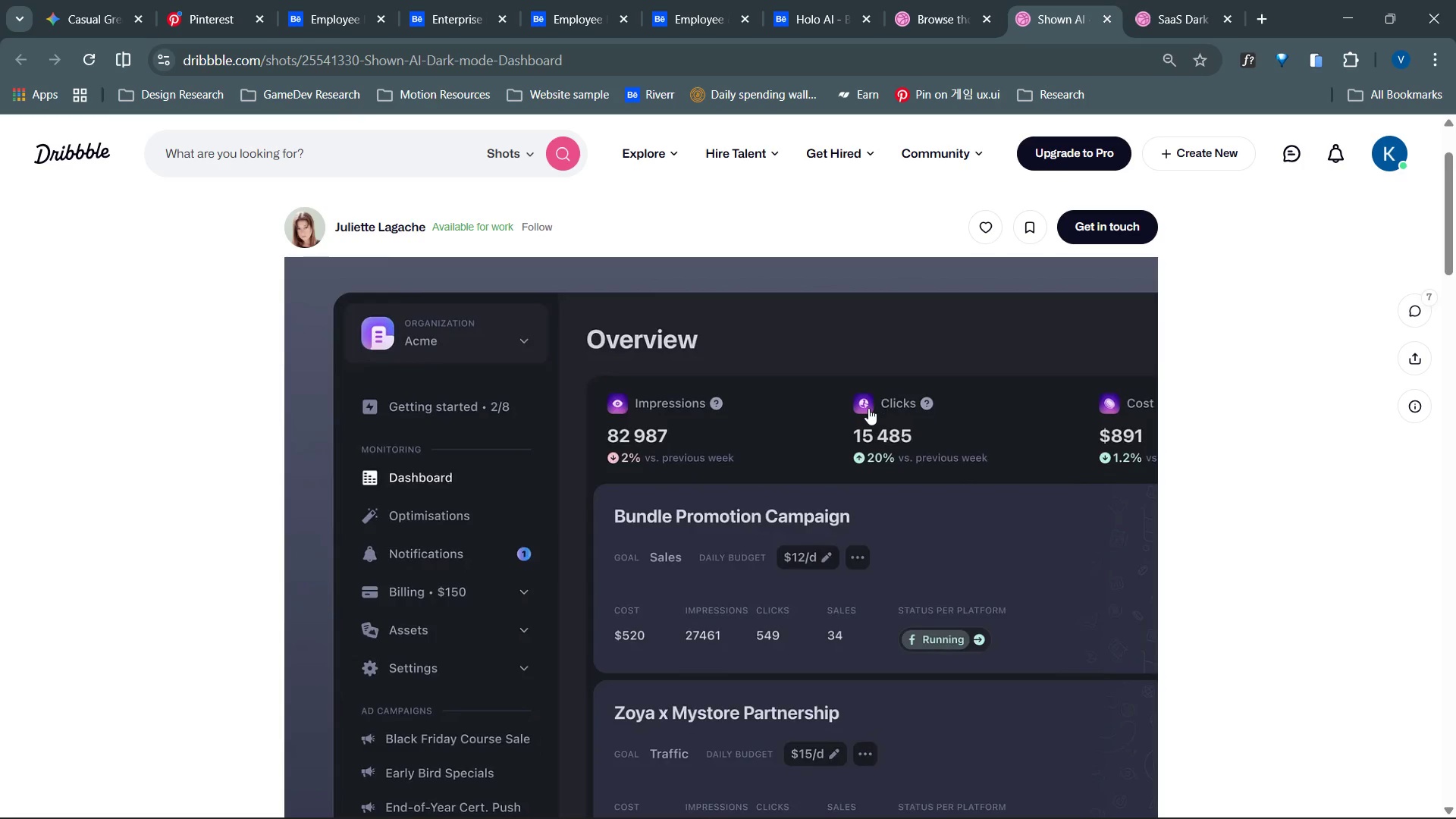 
left_click([1260, 11])
 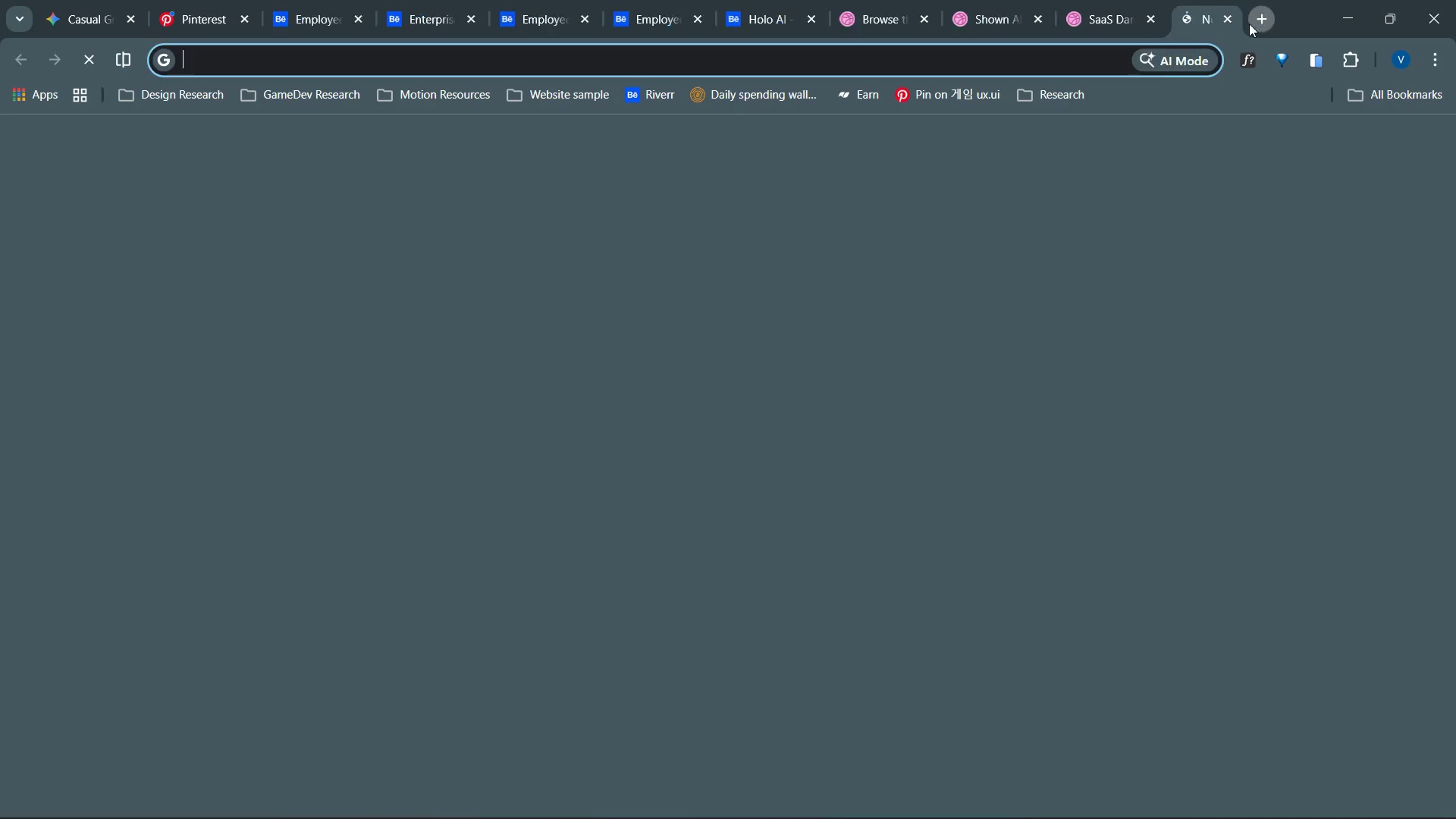 
key(Control+V)
 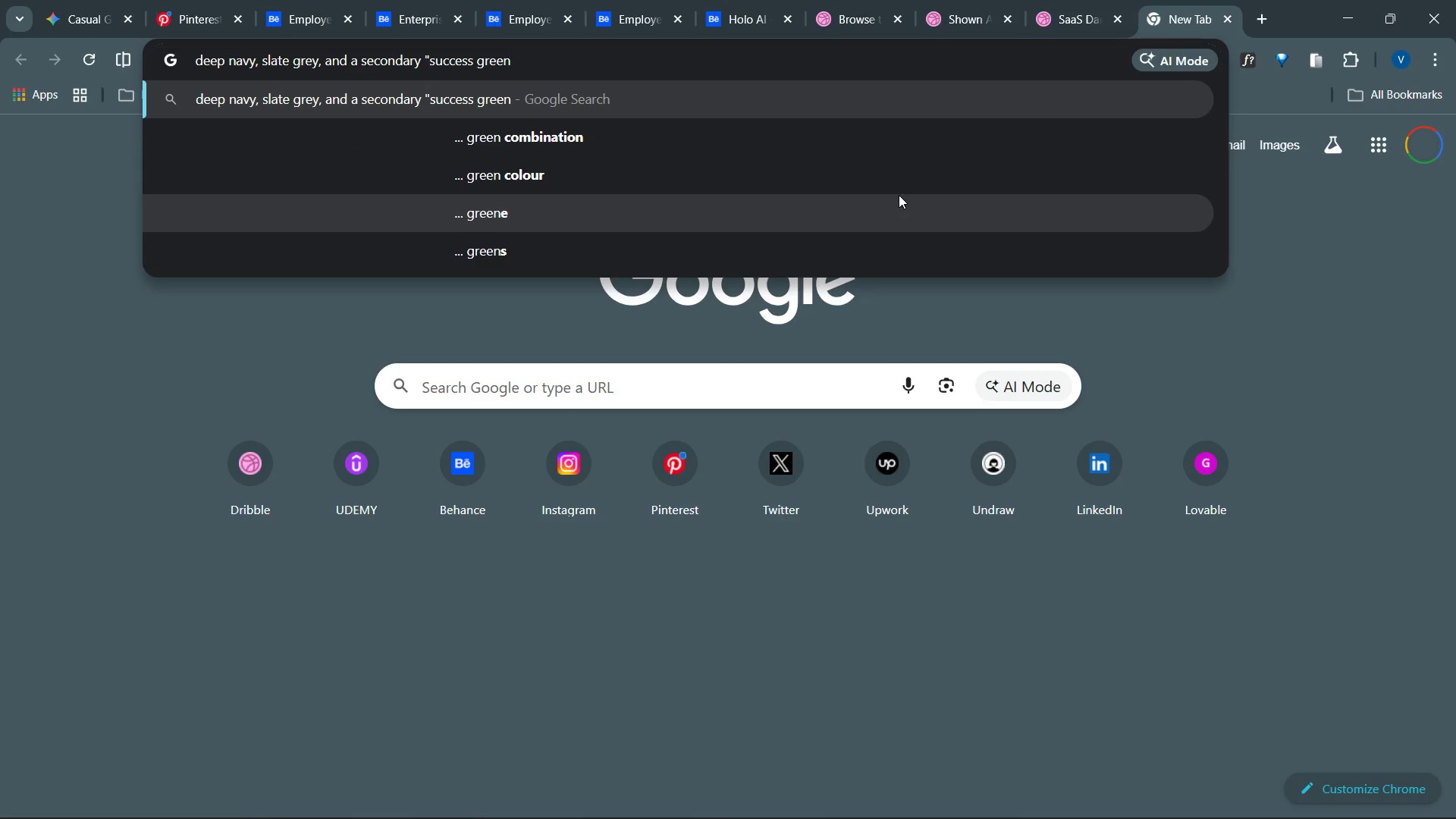 
type( design)
 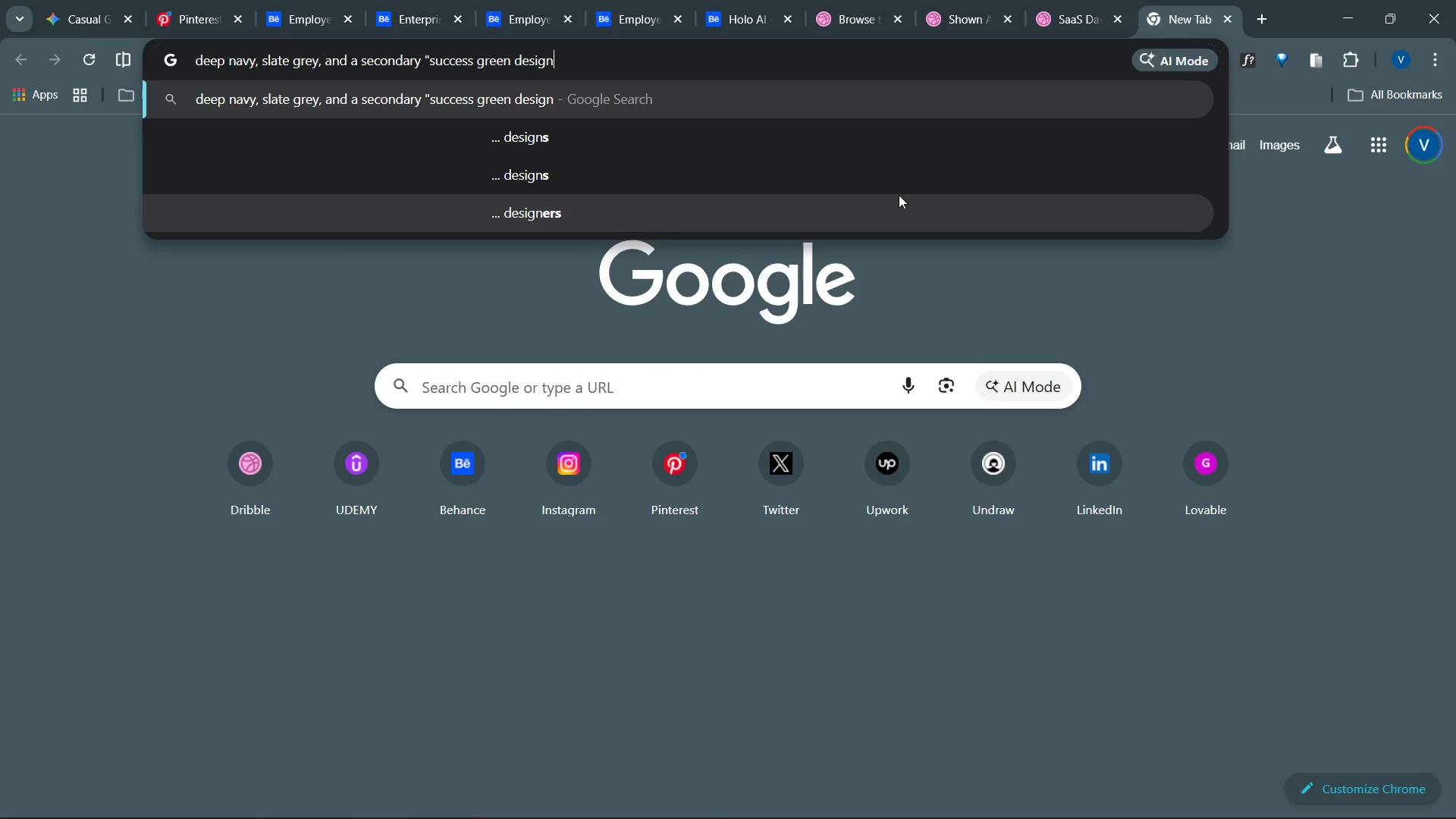 
key(Enter)
 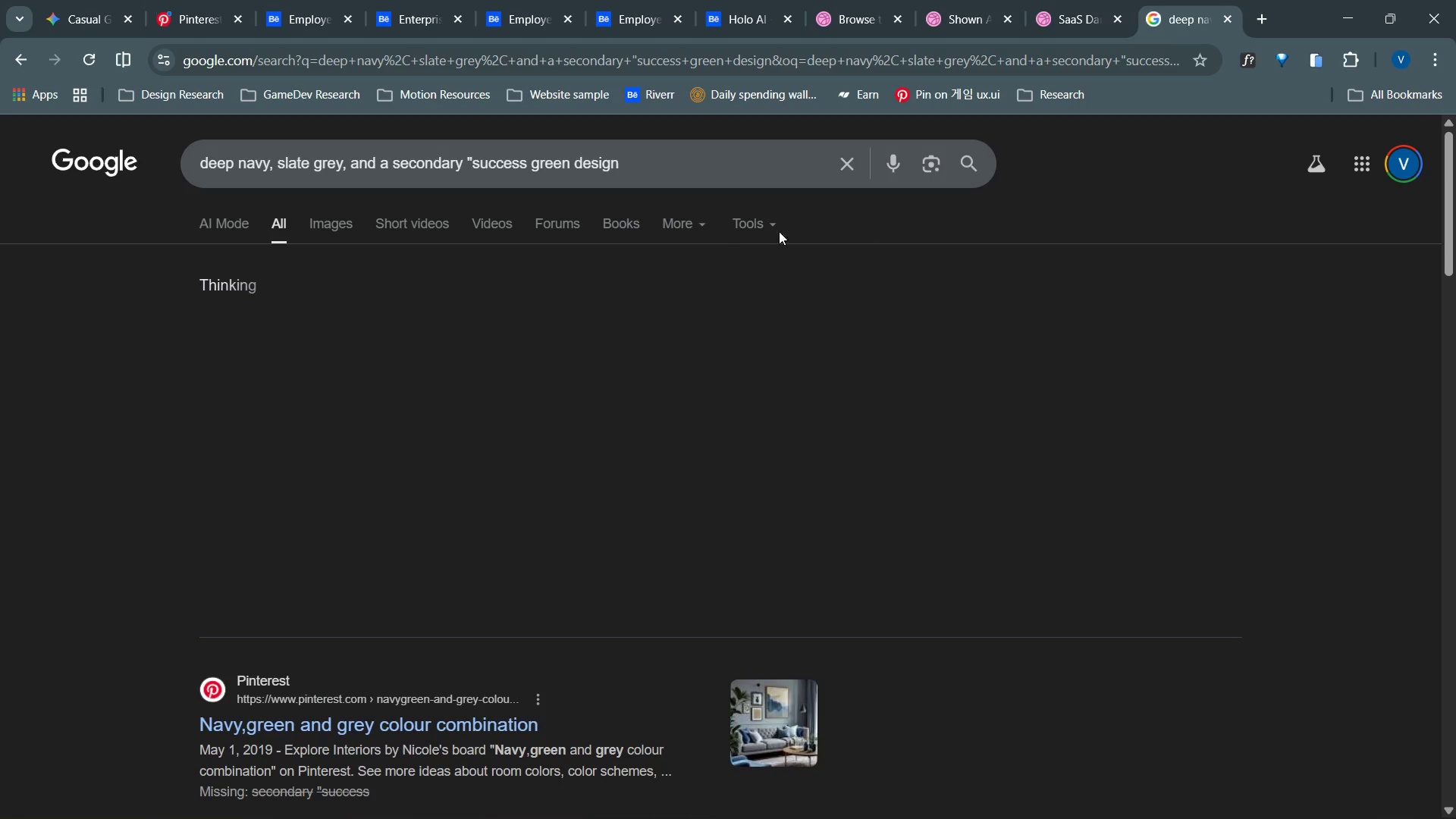 
mouse_move([267, 415])
 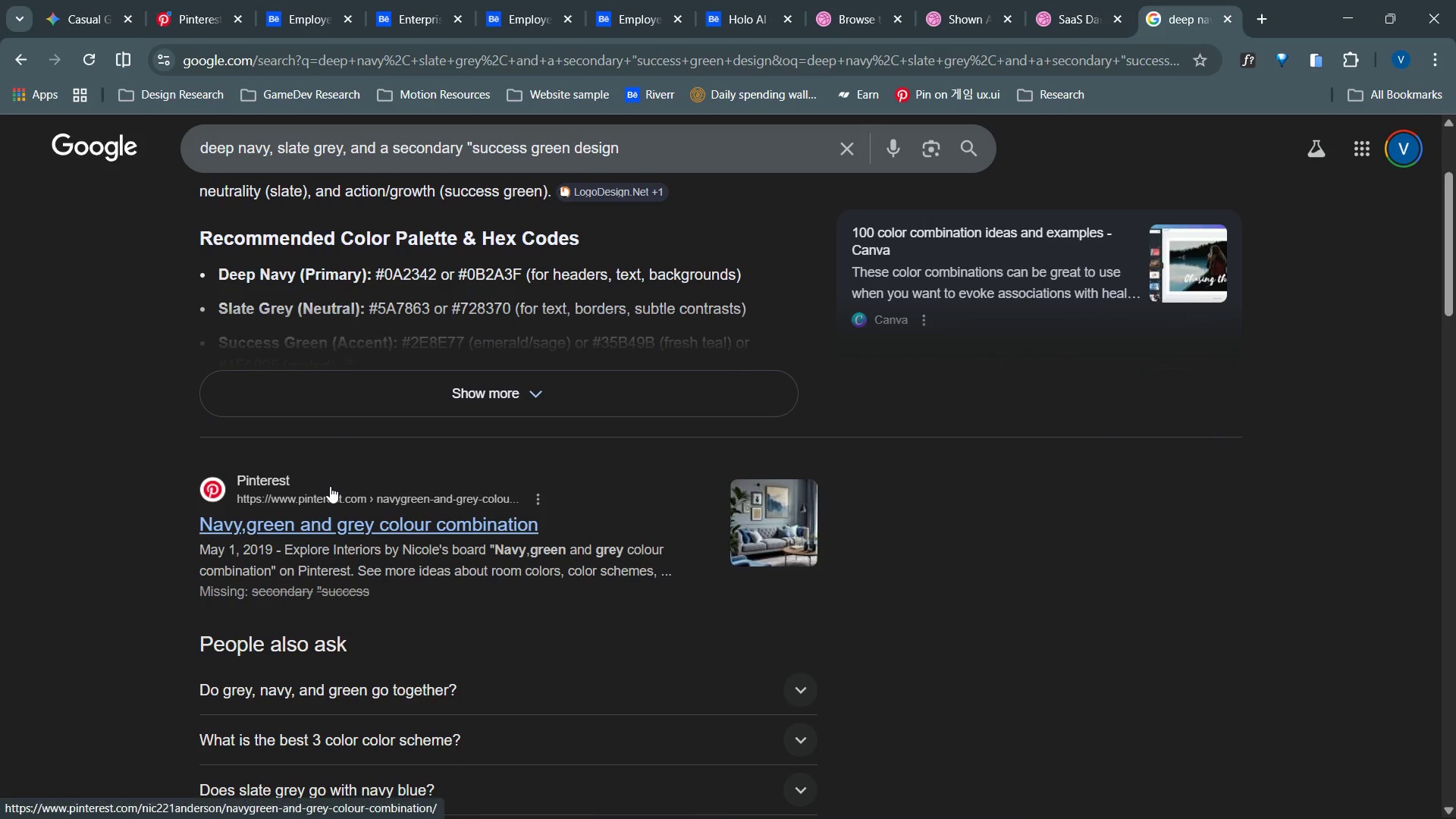 
key(Control+Meta+MetaLeft)
 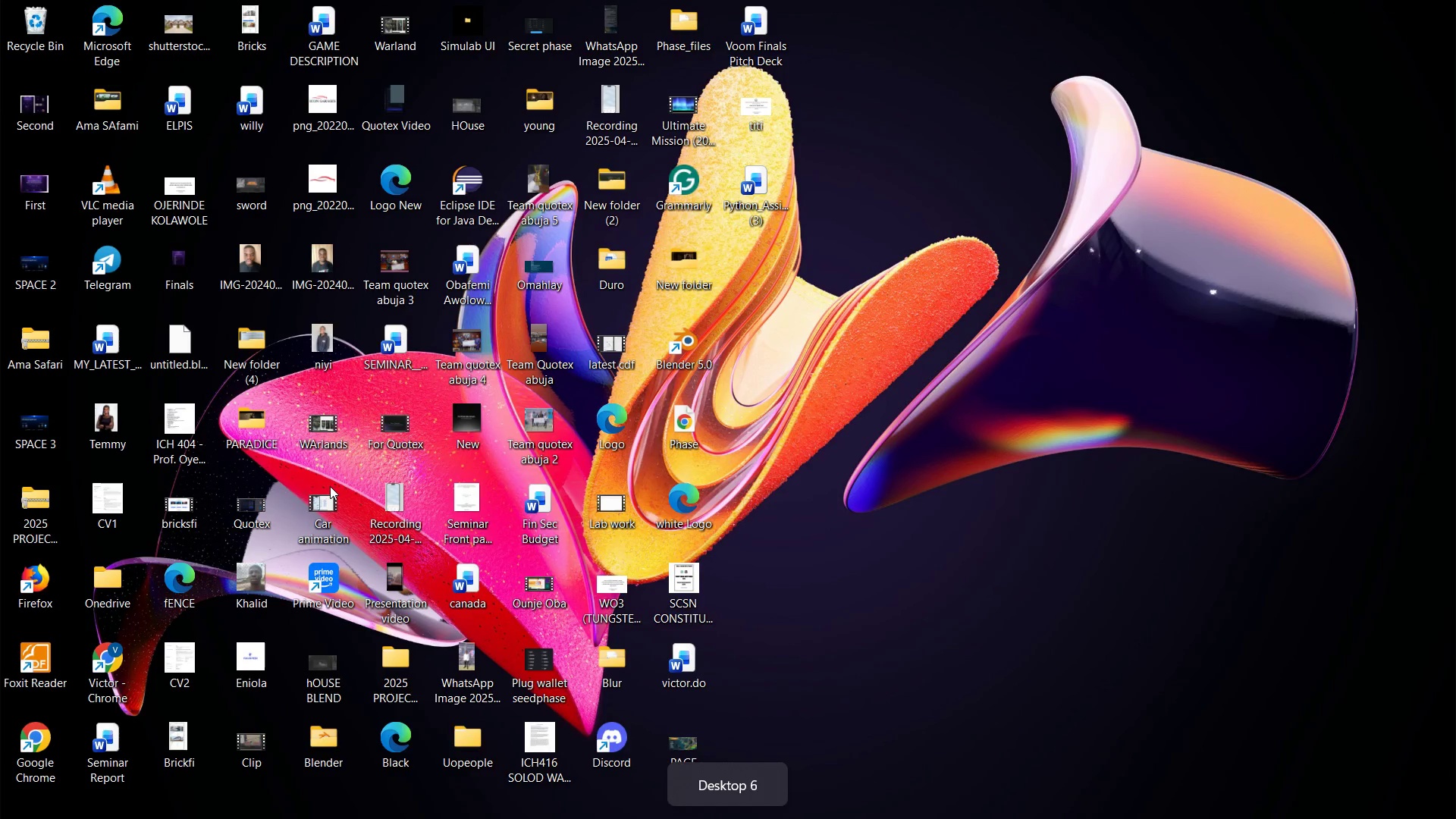 
key(Control+Meta+D)
 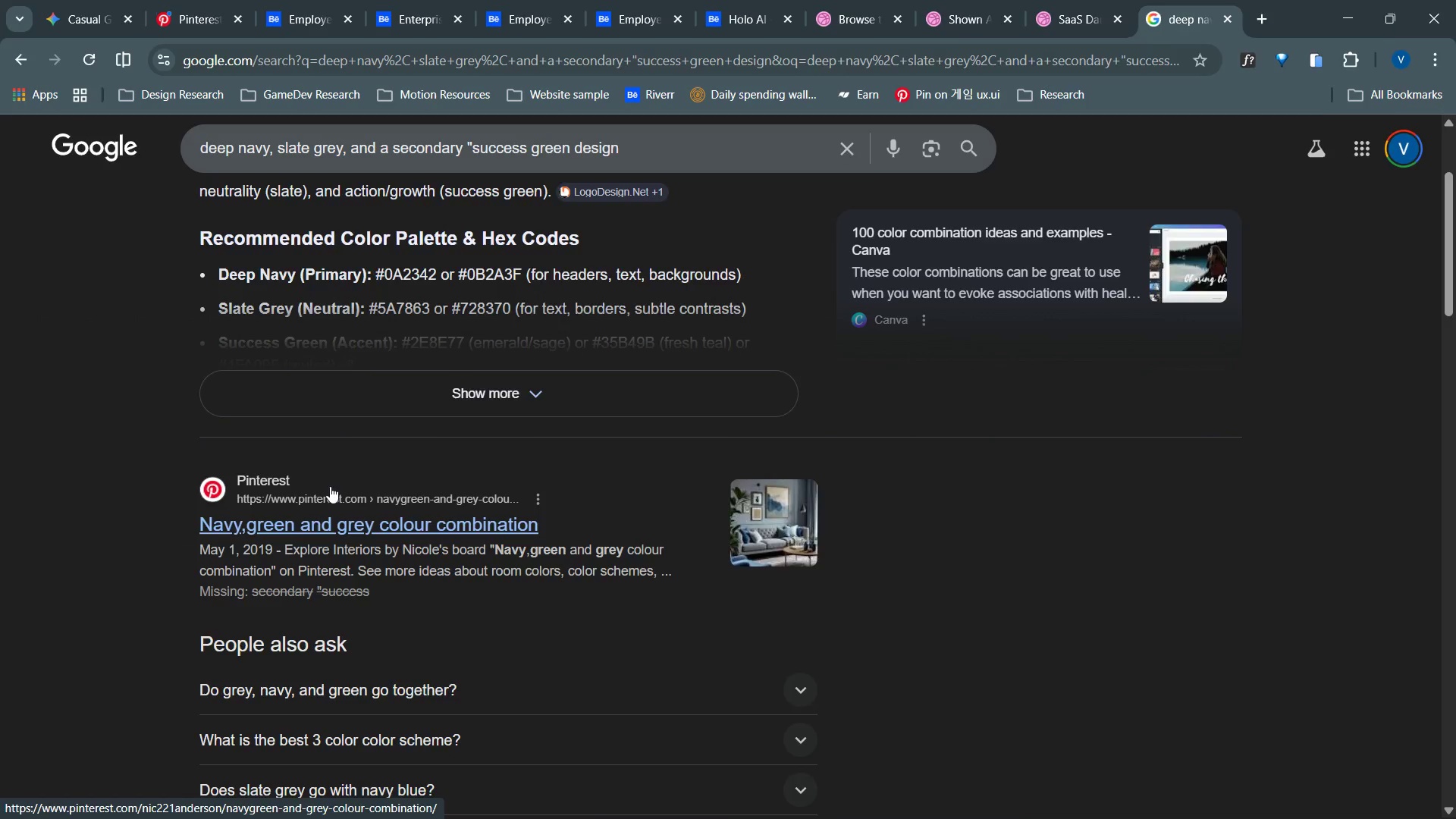 
wait(6.39)
 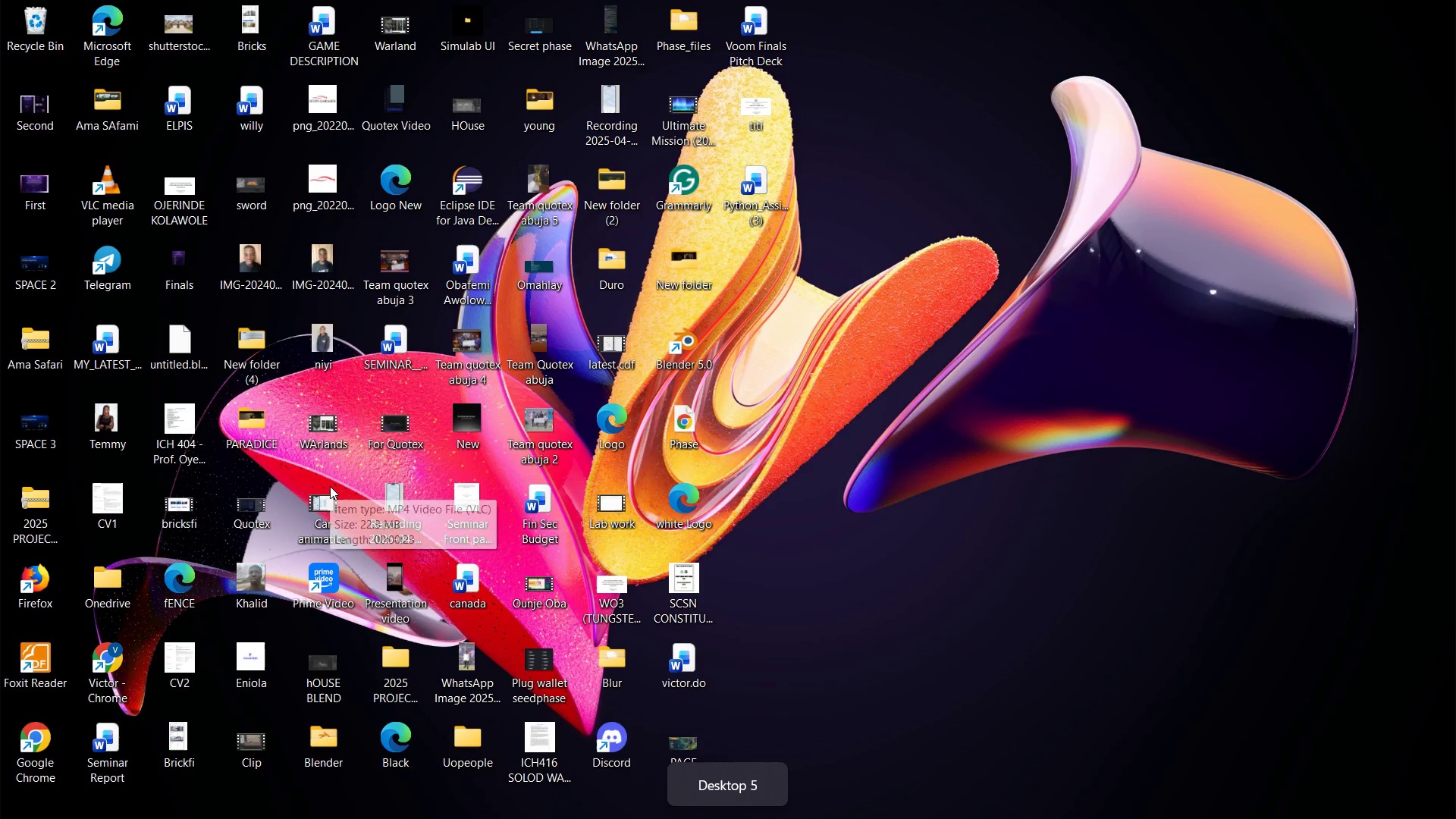 
left_click([337, 412])